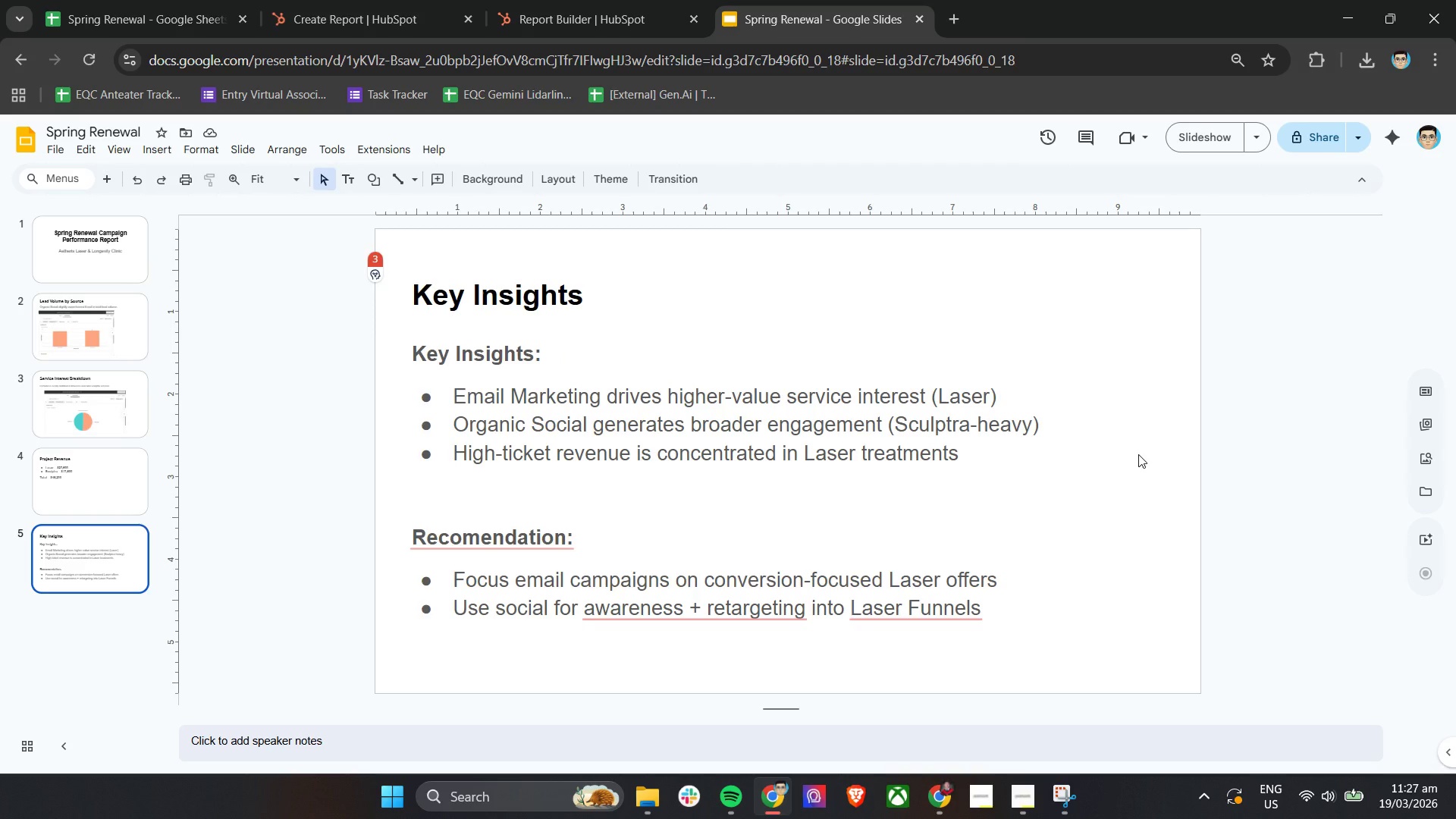 
wait(9.98)
 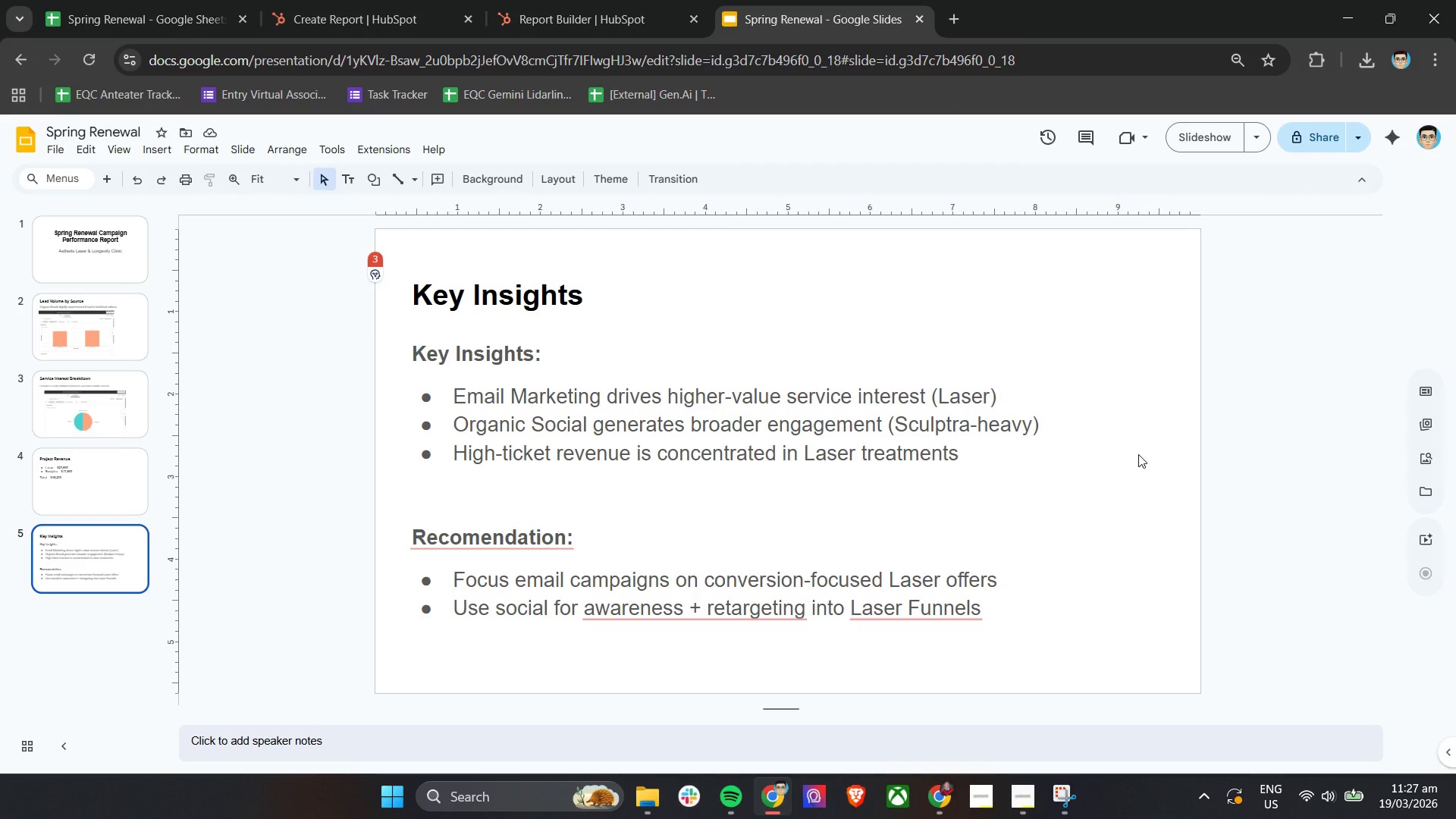 
left_click([1025, 804])